 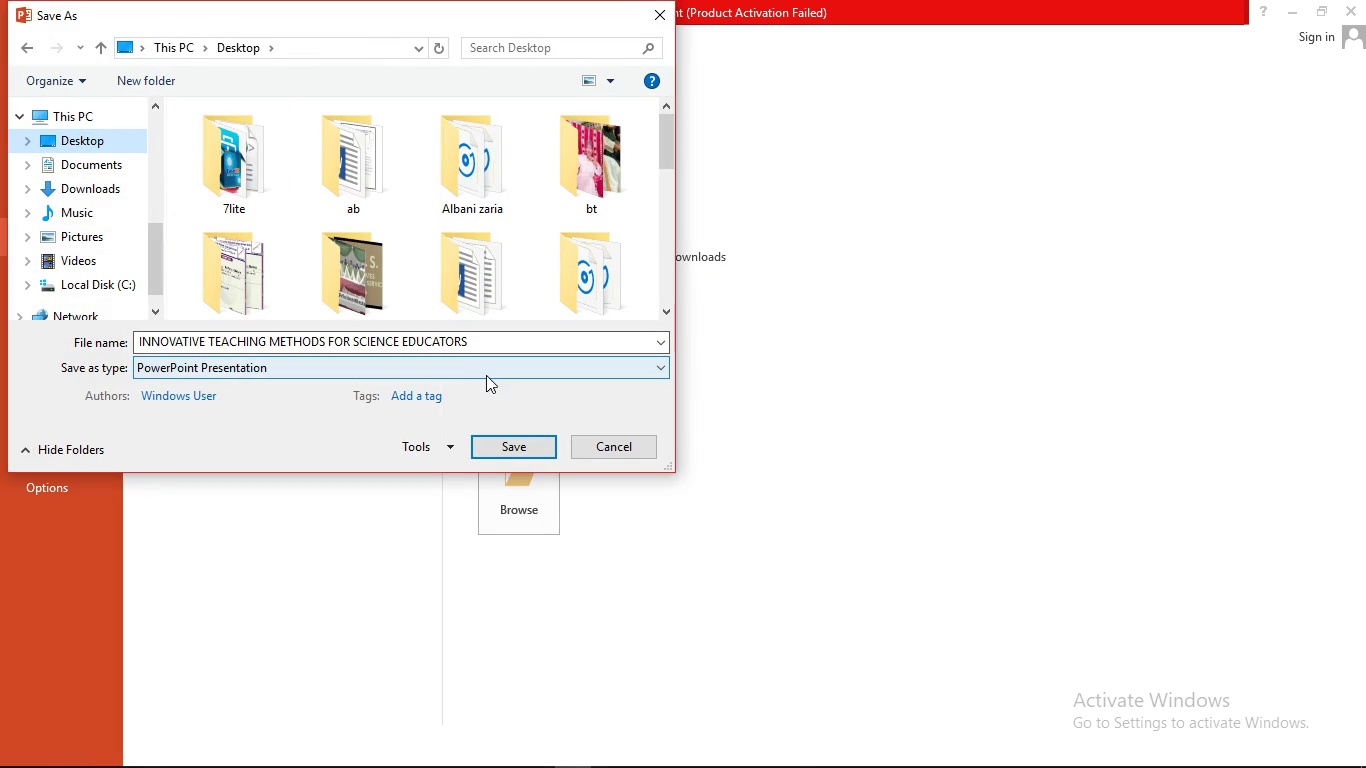 
left_click([489, 377])
 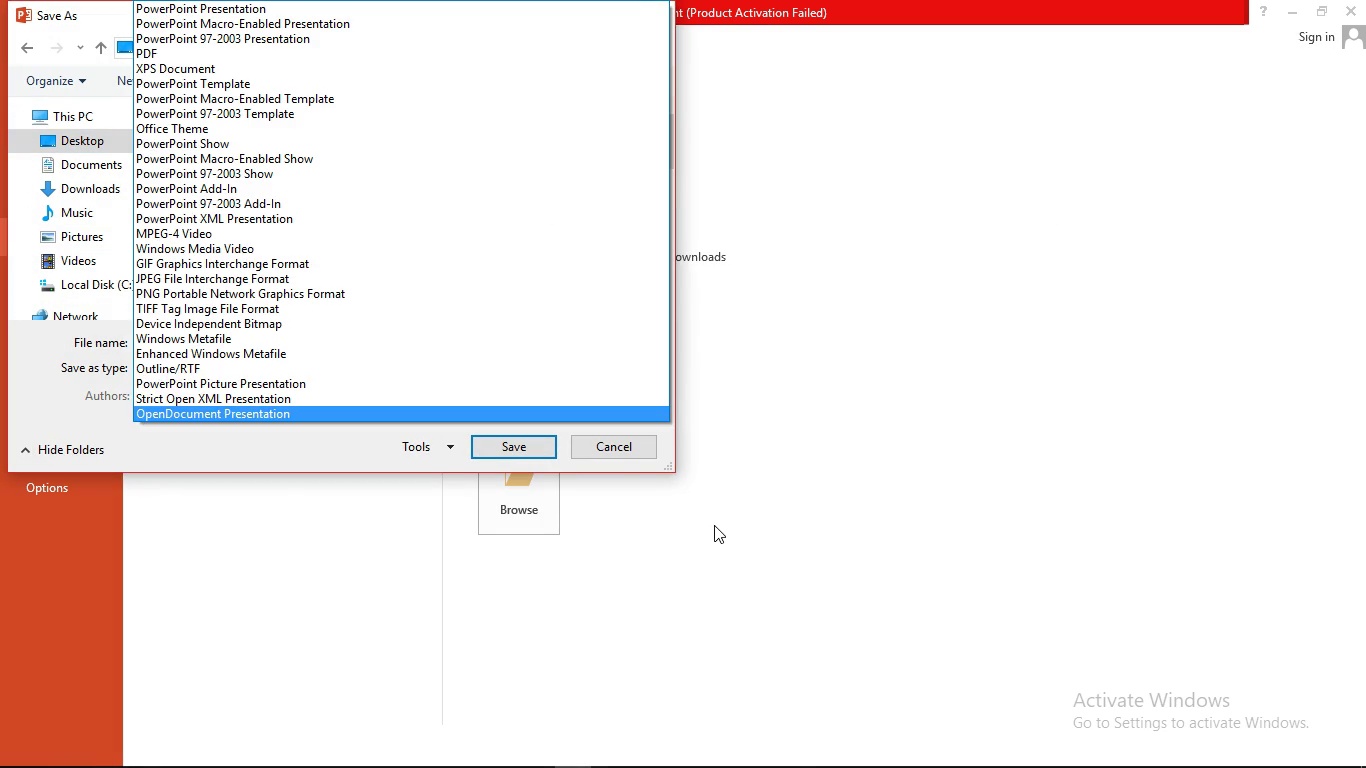 
left_click([715, 525])
 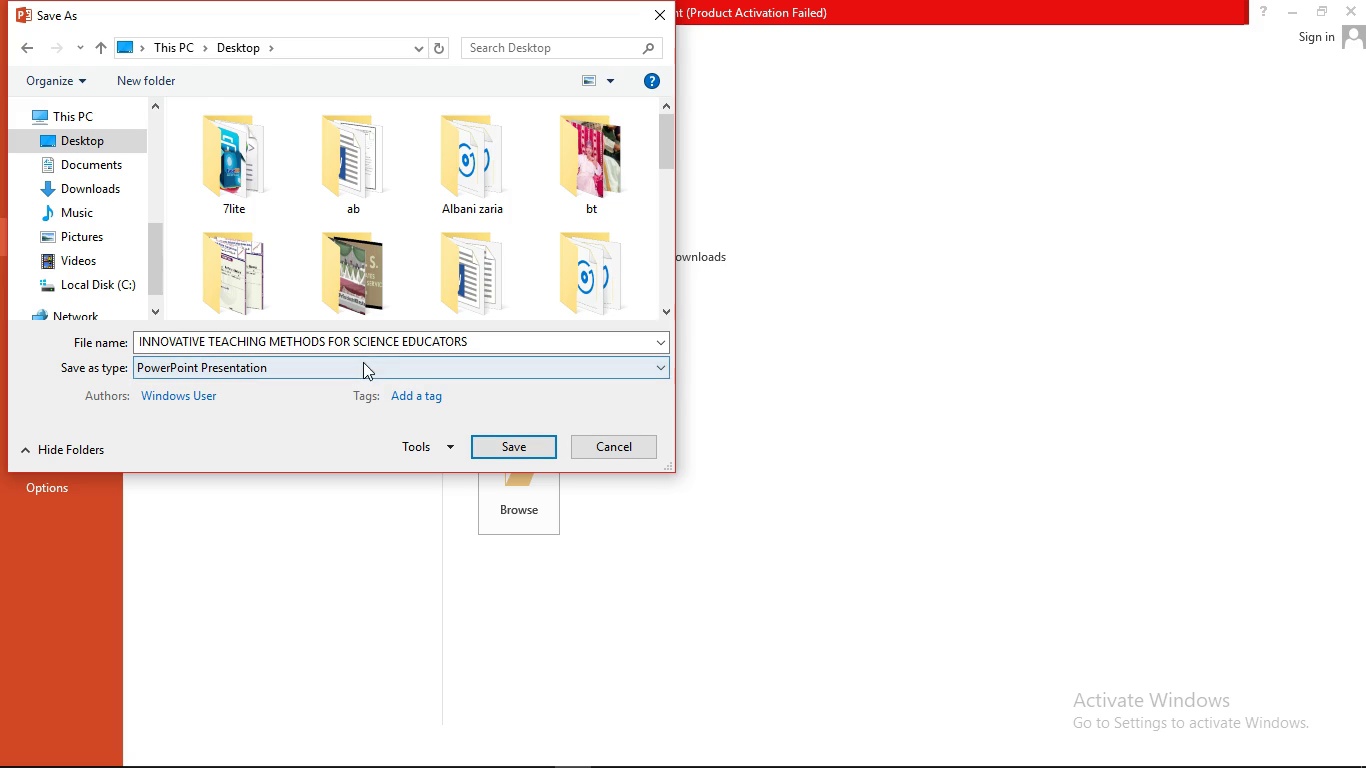 
left_click([362, 362])
 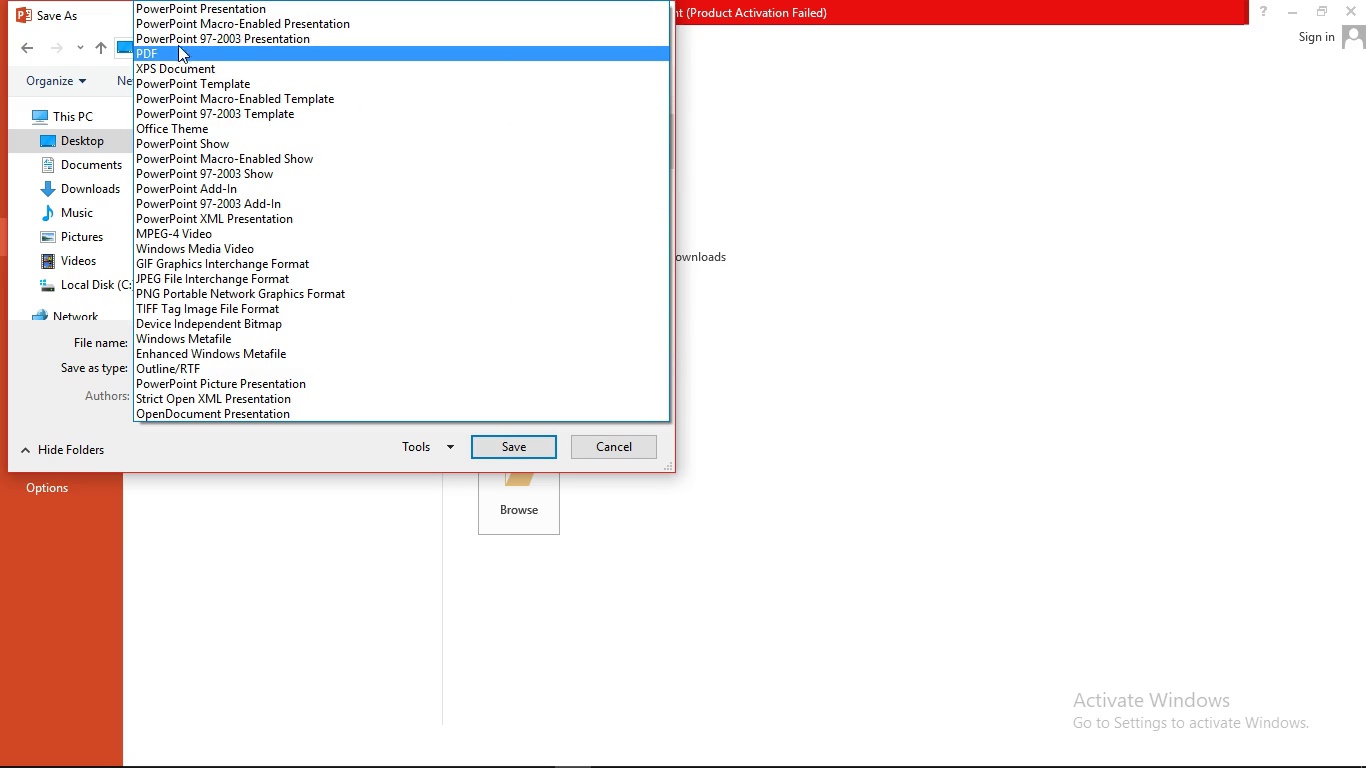 
left_click([194, 11])